 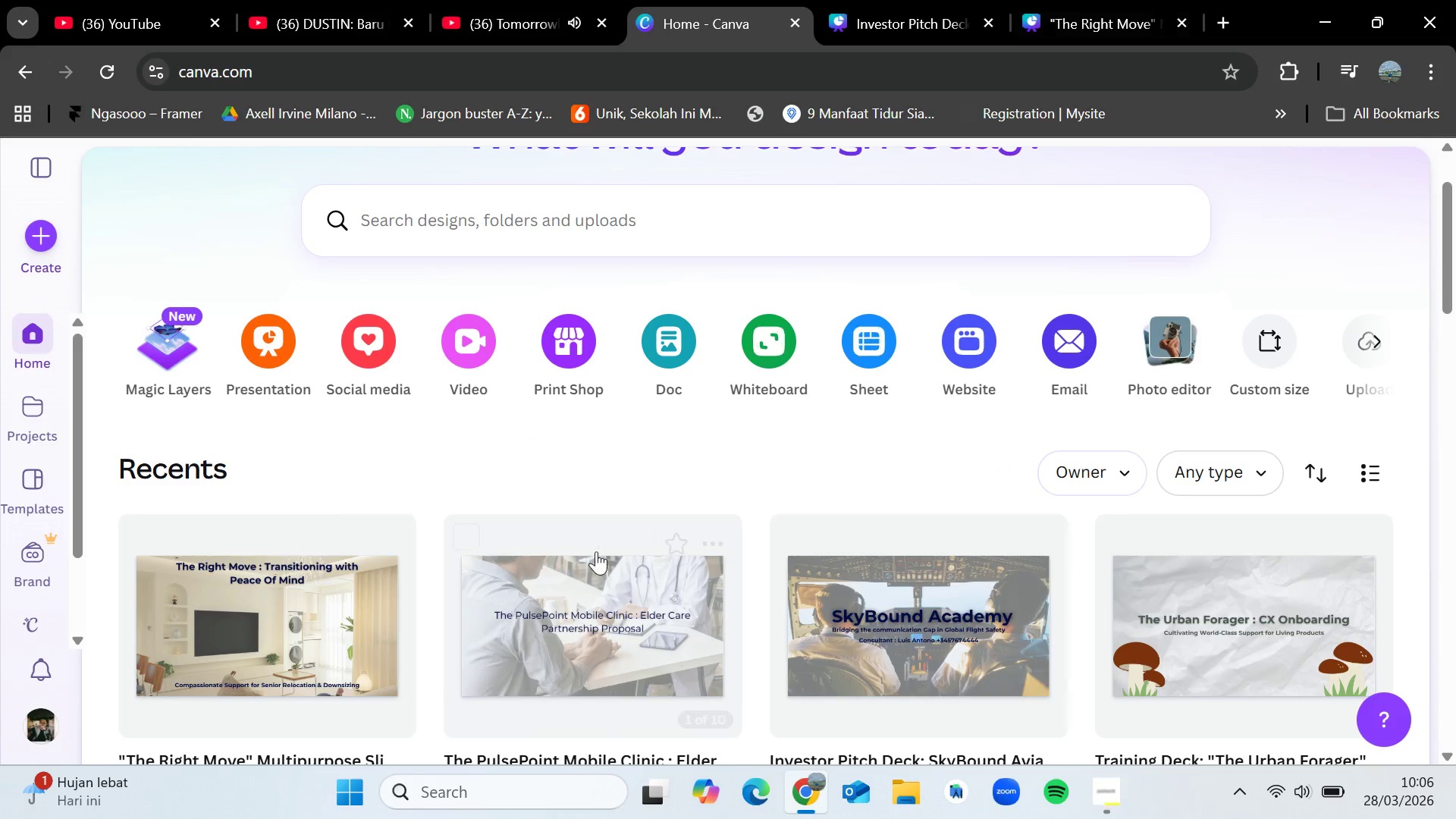 
left_click([274, 338])
 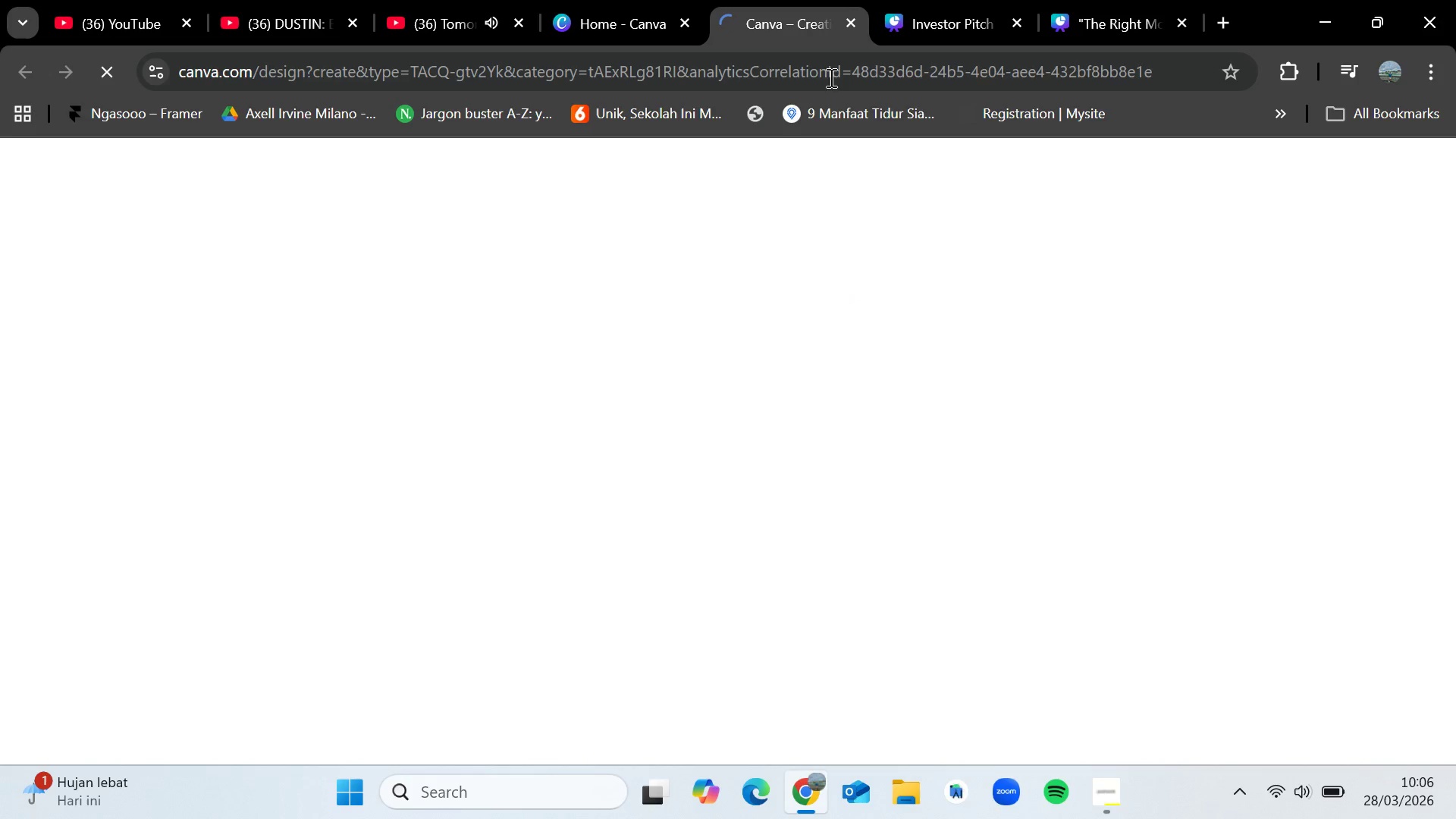 
left_click_drag(start_coordinate=[764, 15], to_coordinate=[1056, 0])
 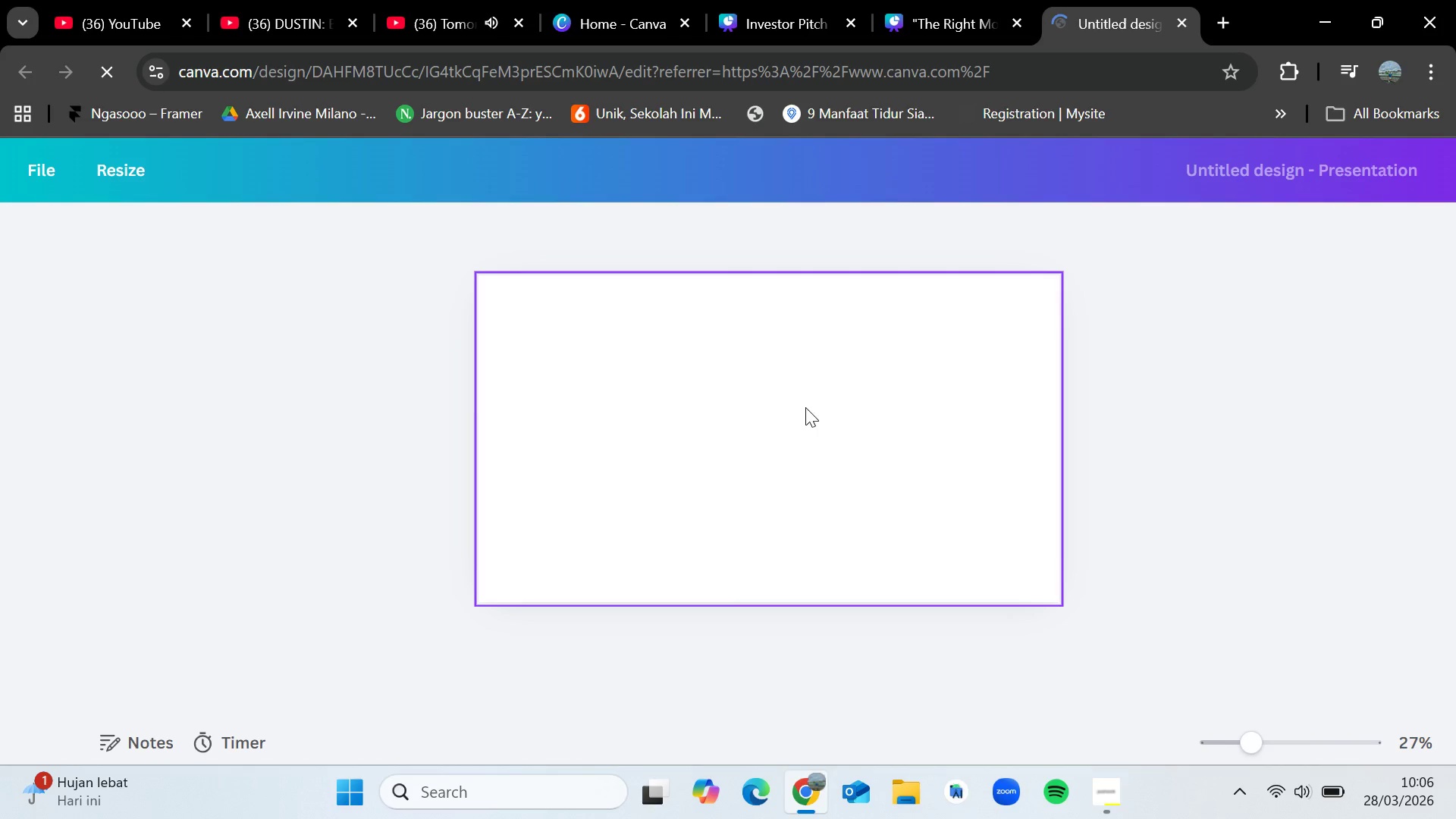 
left_click([1102, 792])
 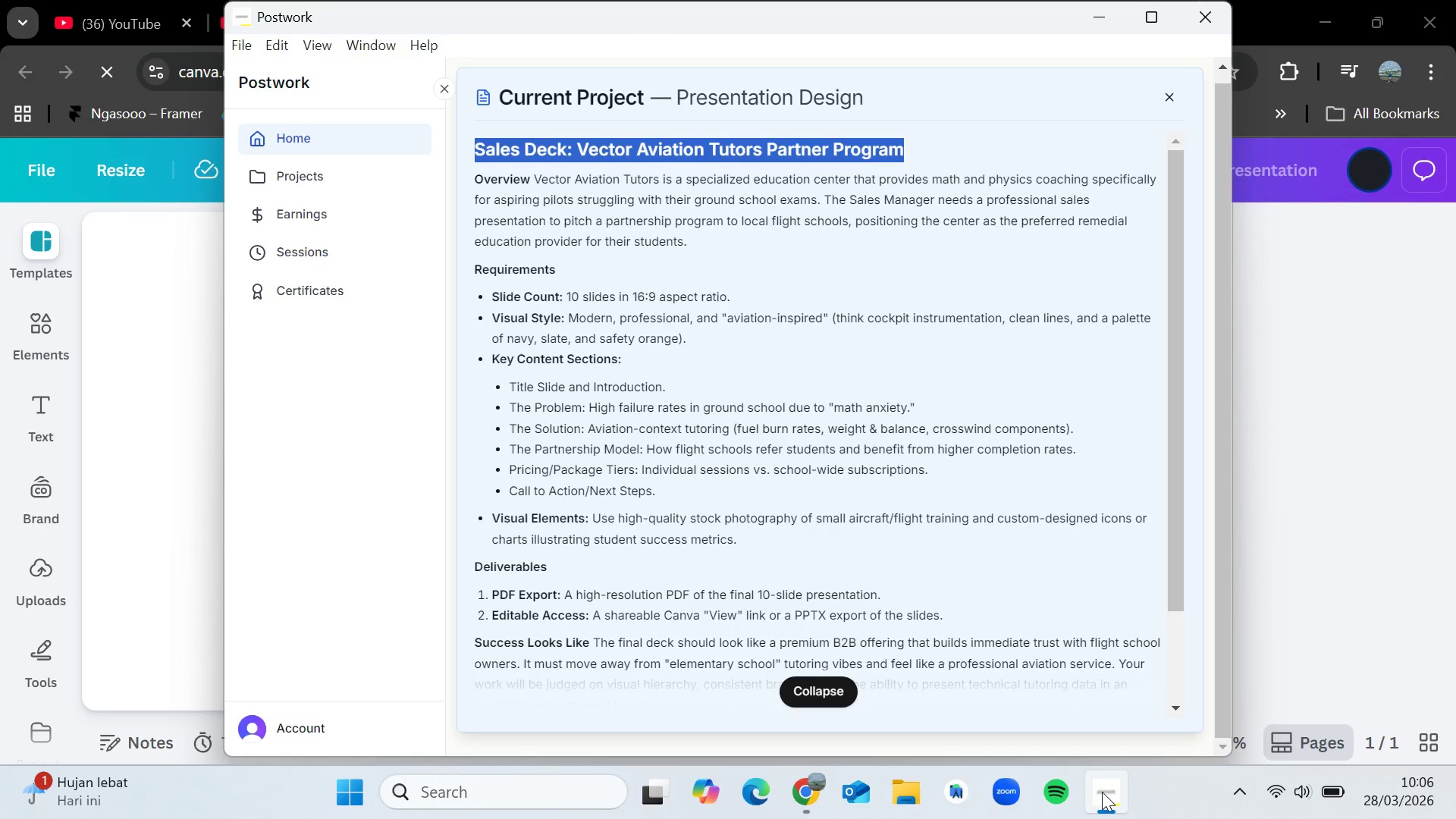 
left_click([1102, 792])
 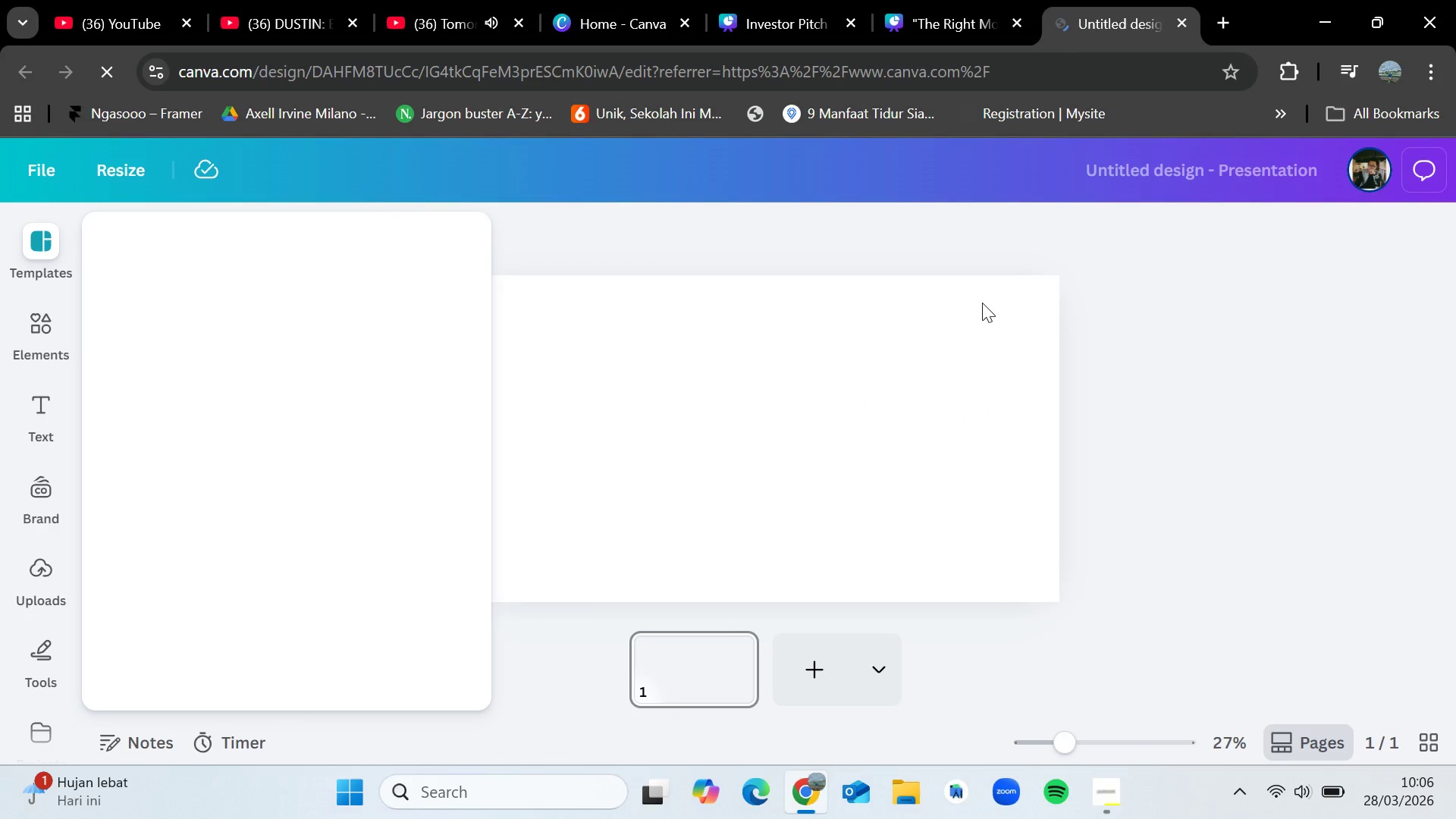 
left_click([1201, 391])
 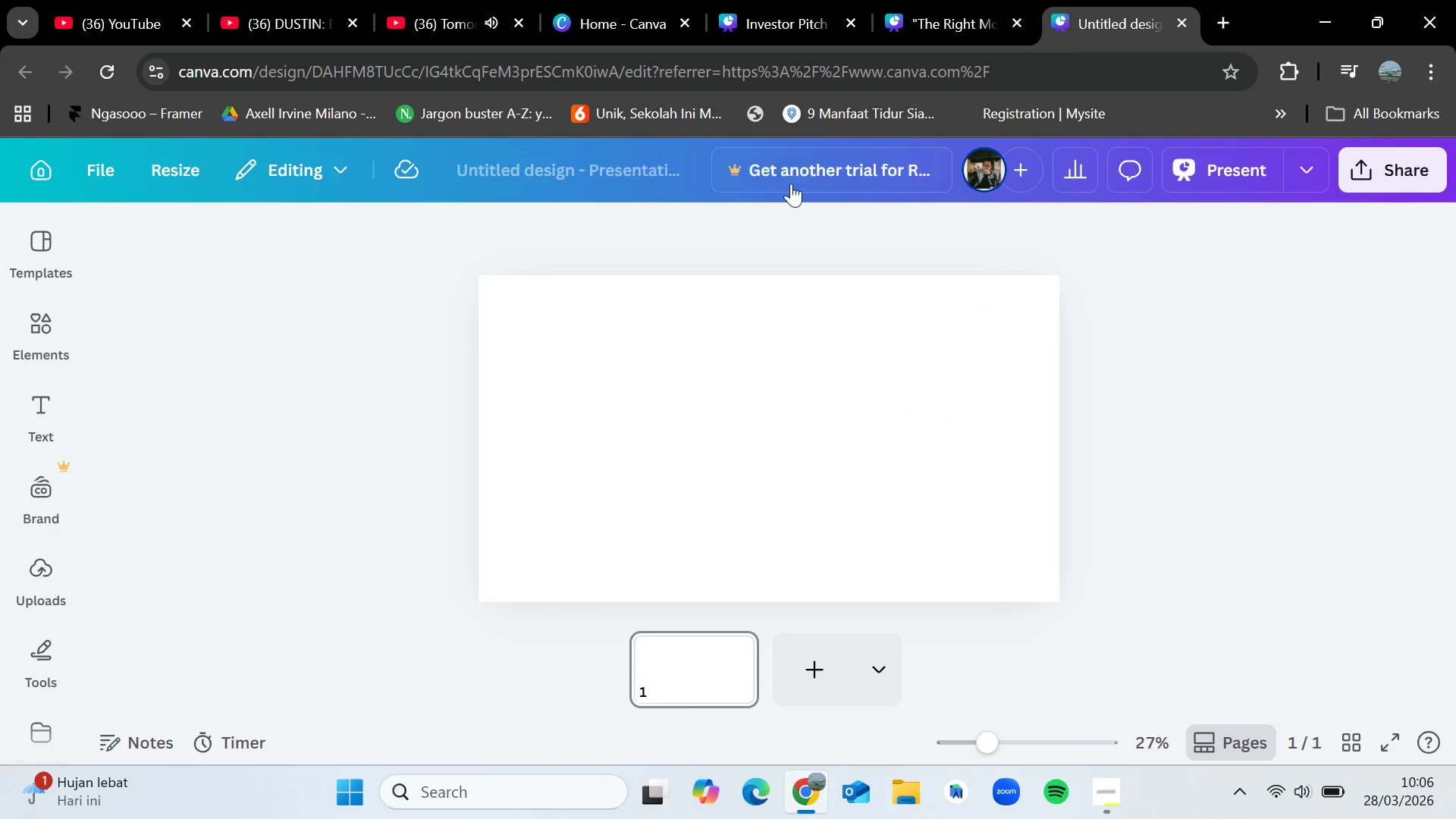 
left_click([655, 159])
 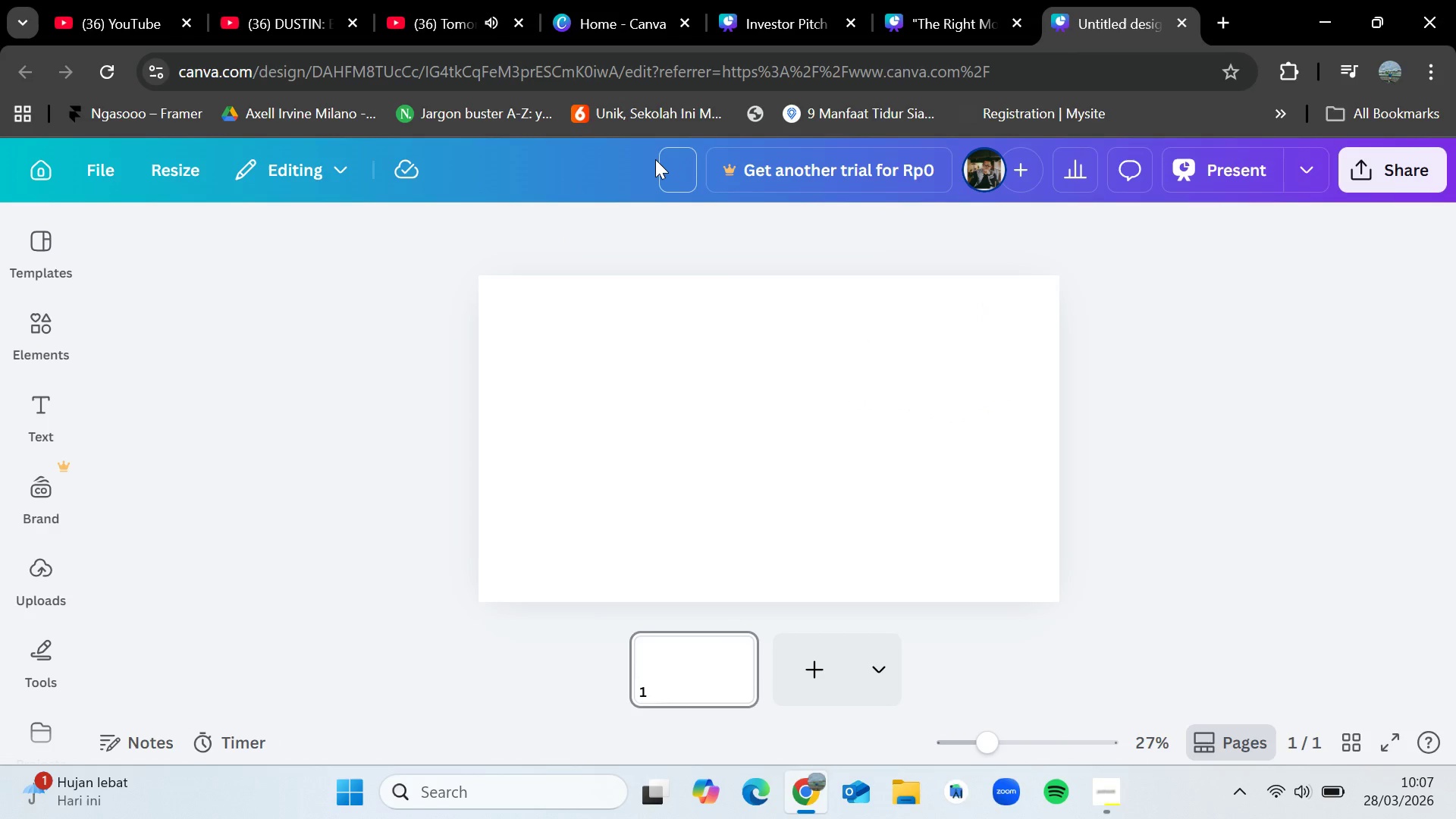 
key(Control+V)
 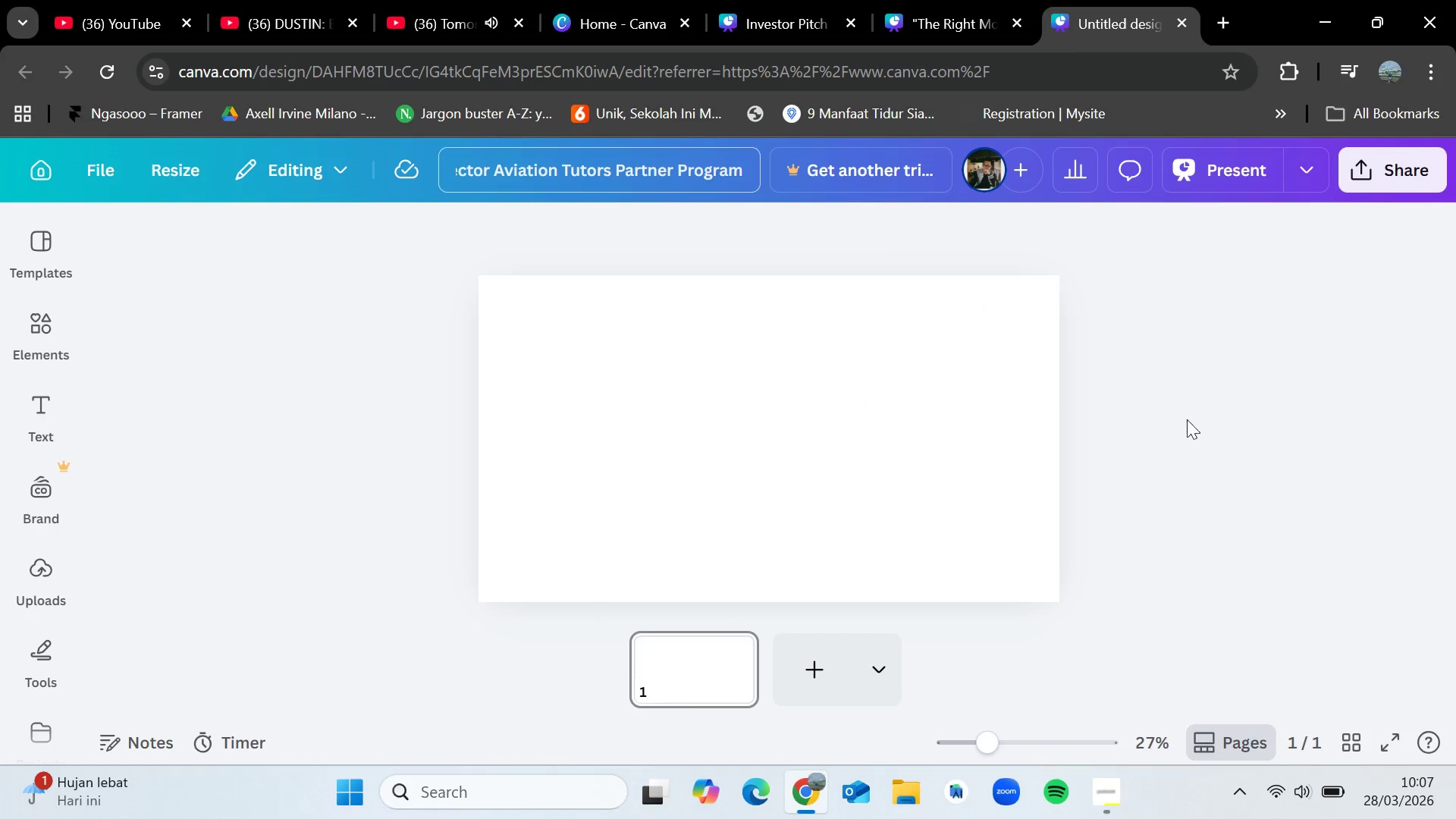 
left_click([1193, 423])
 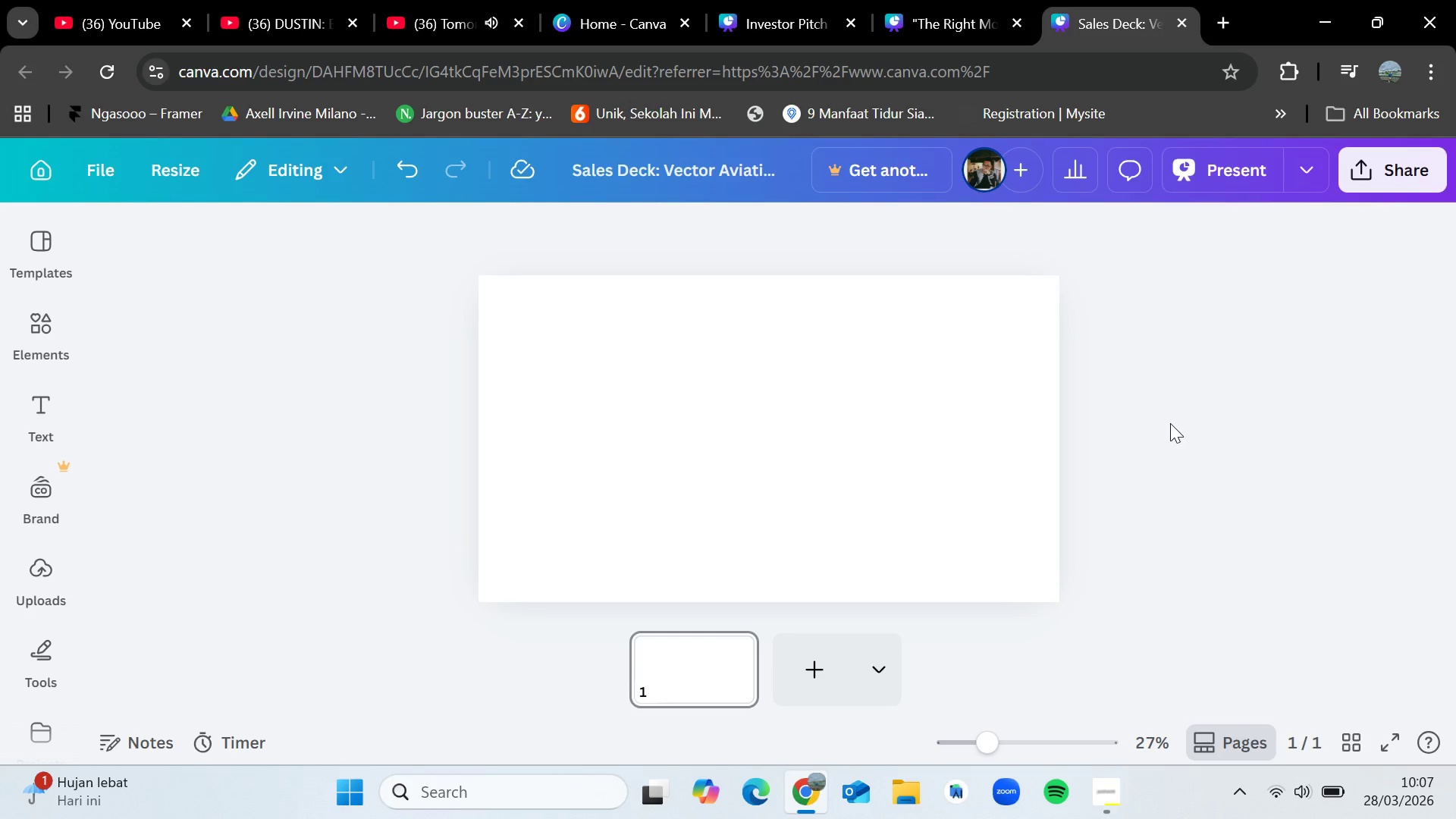 
wait(20.61)
 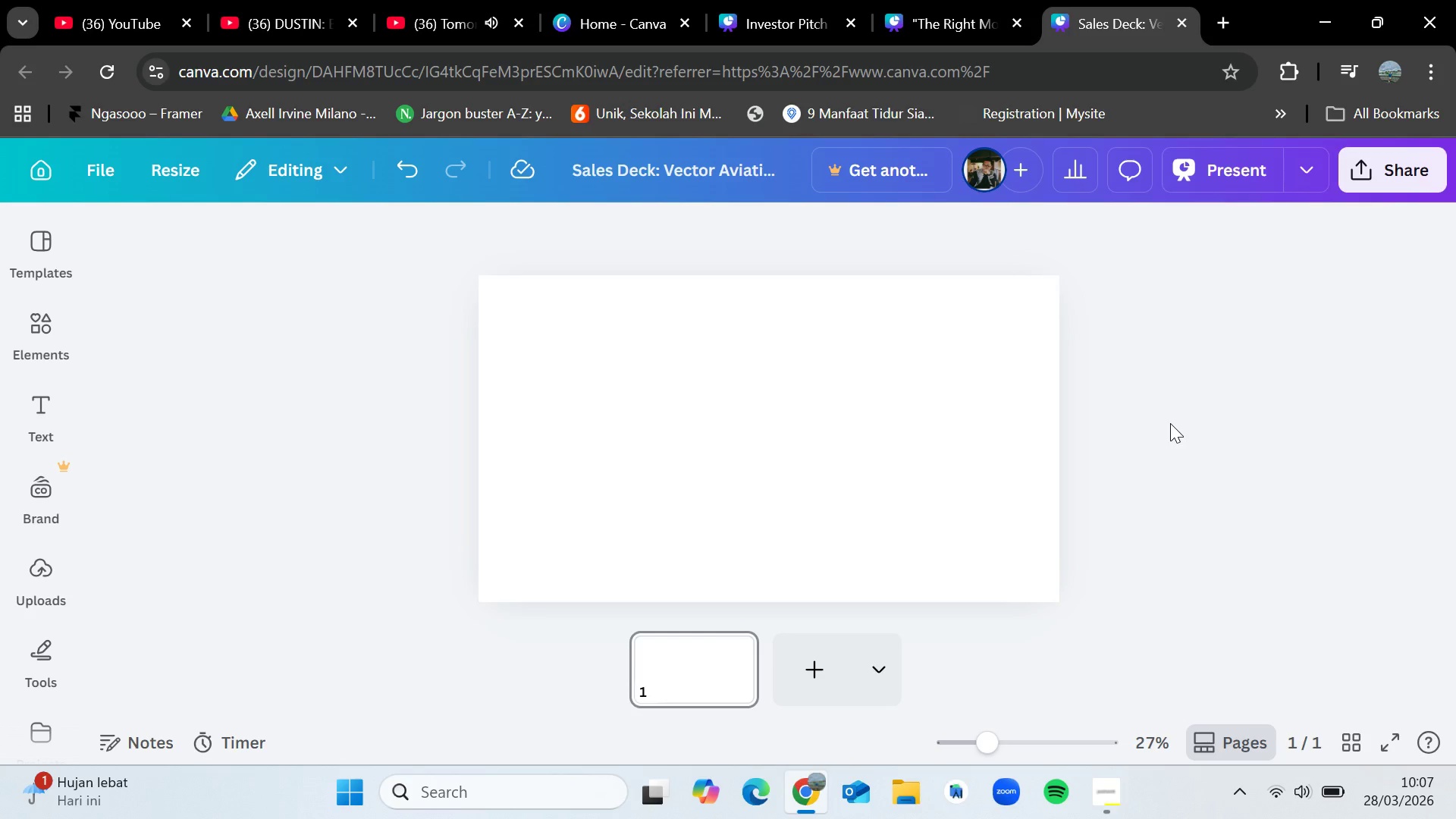 
left_click([953, 0])
 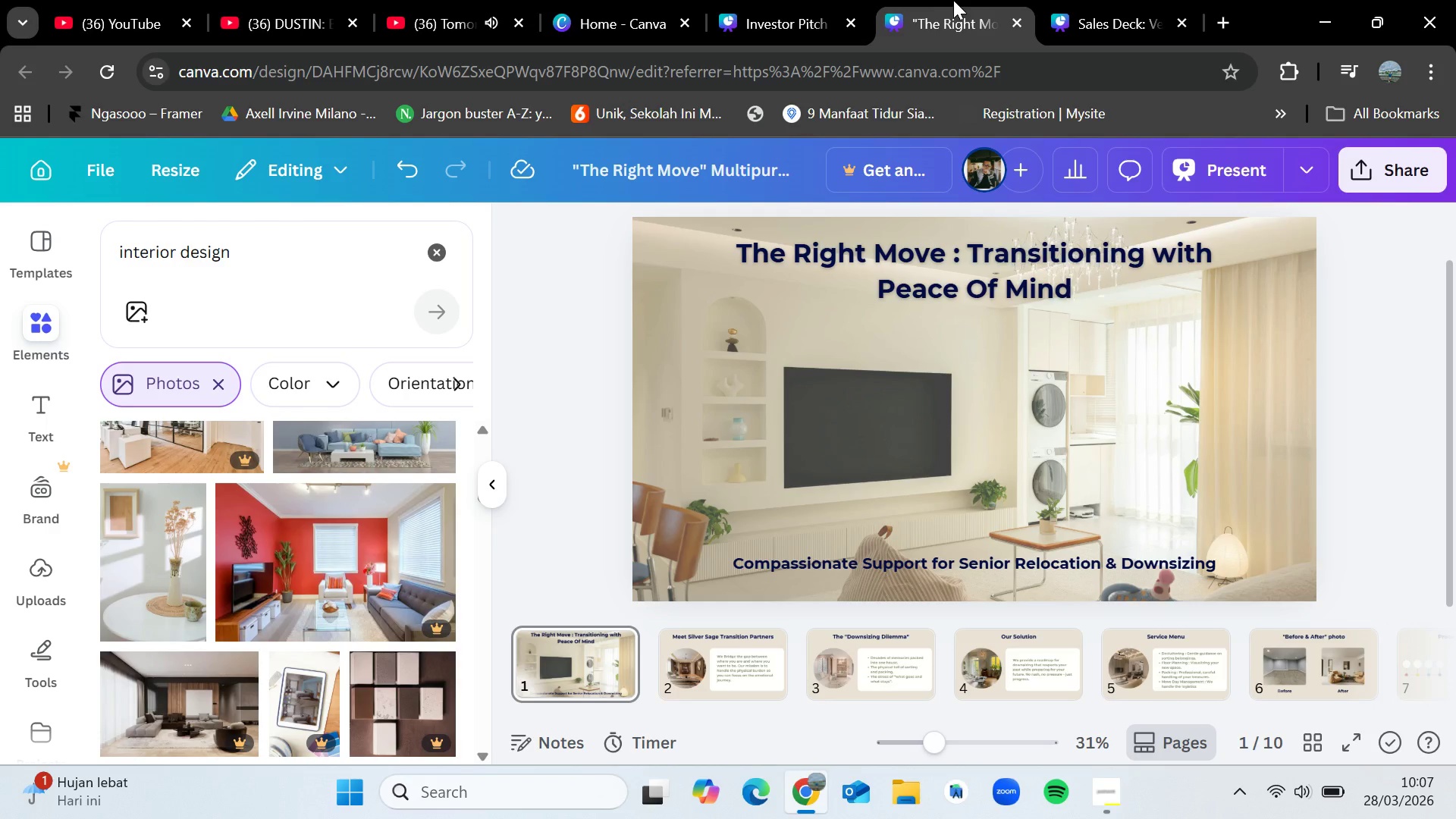 
left_click([783, 0])
 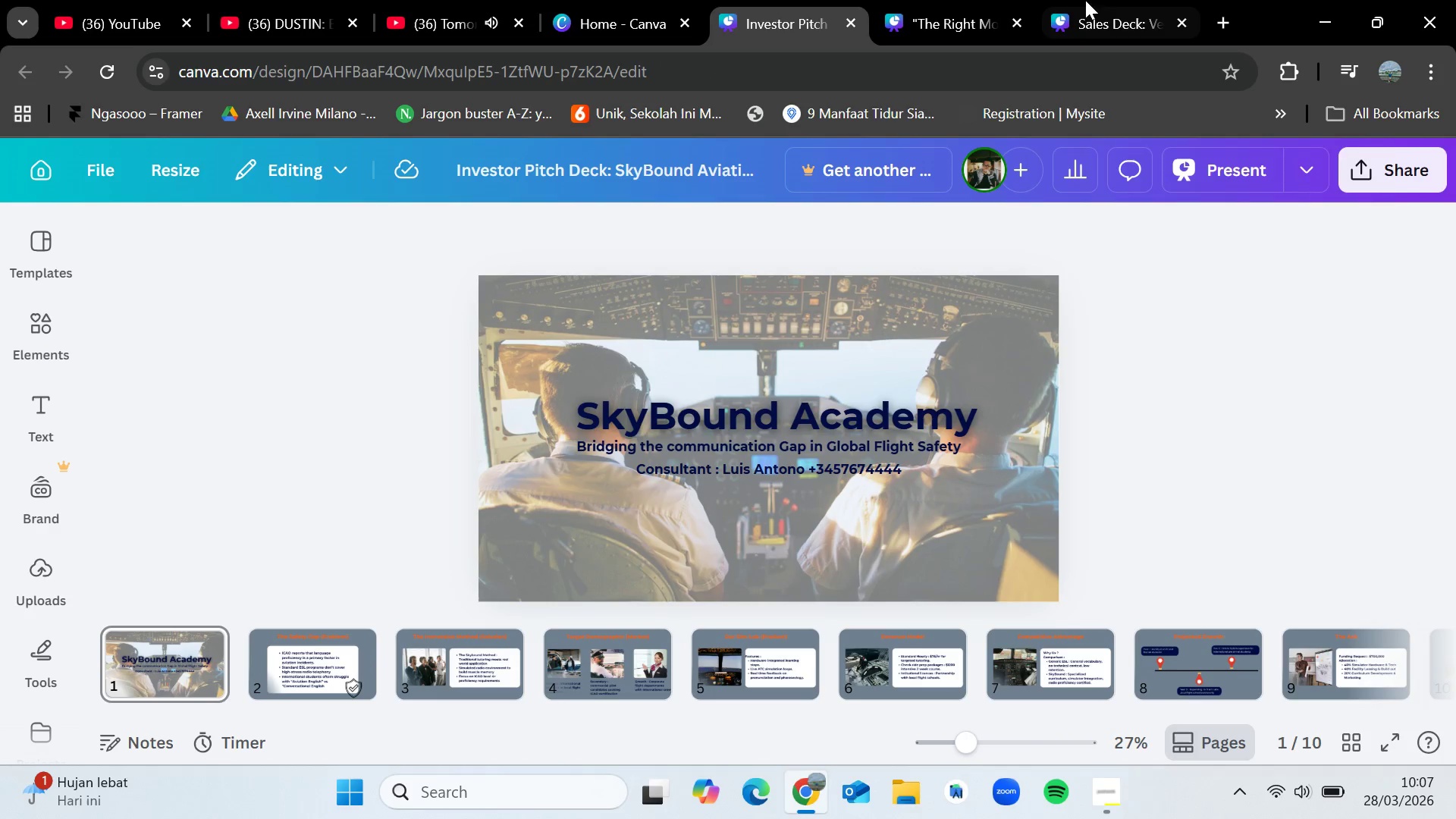 
left_click([1105, 0])
 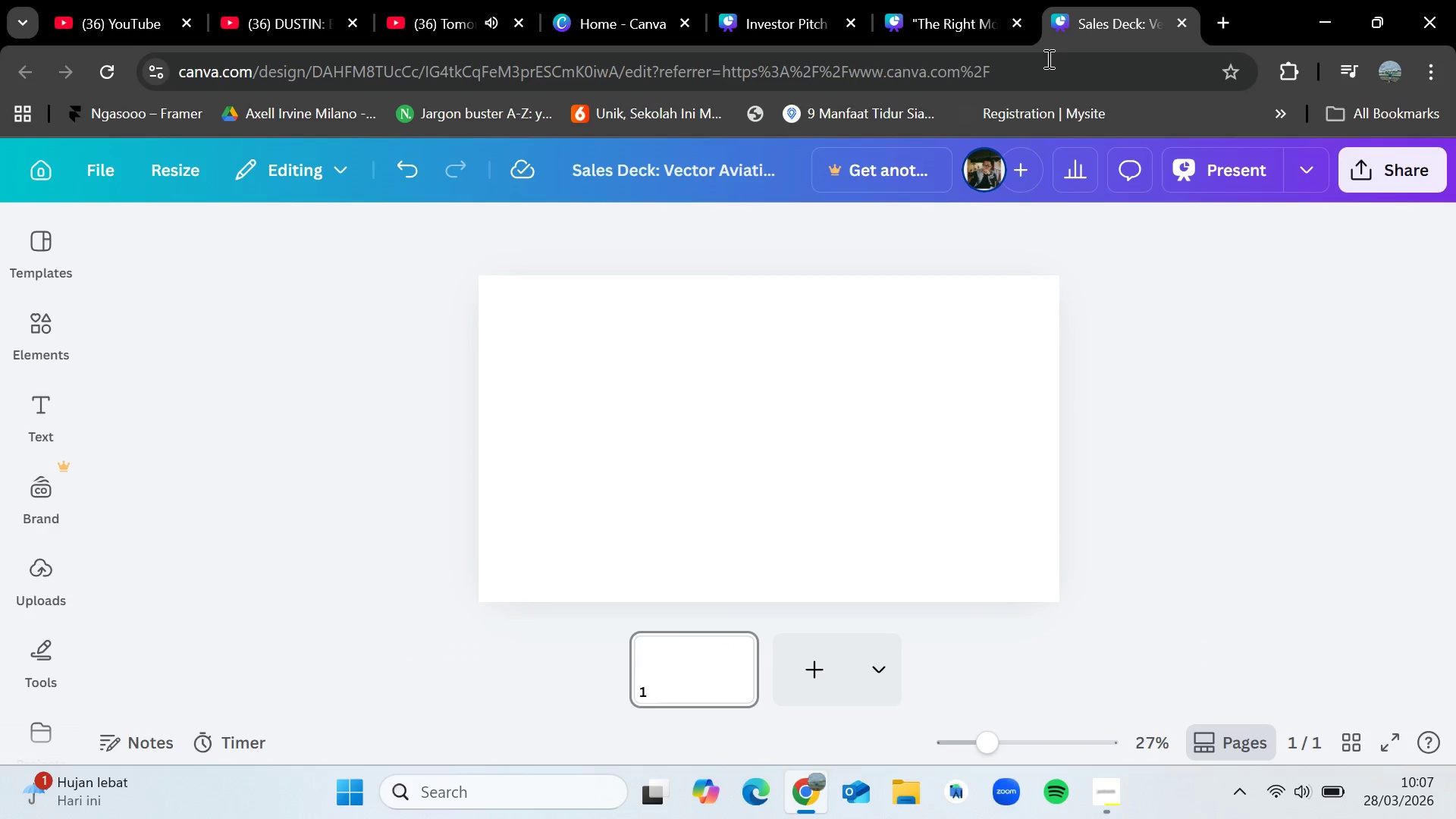 
mouse_move([999, 122])